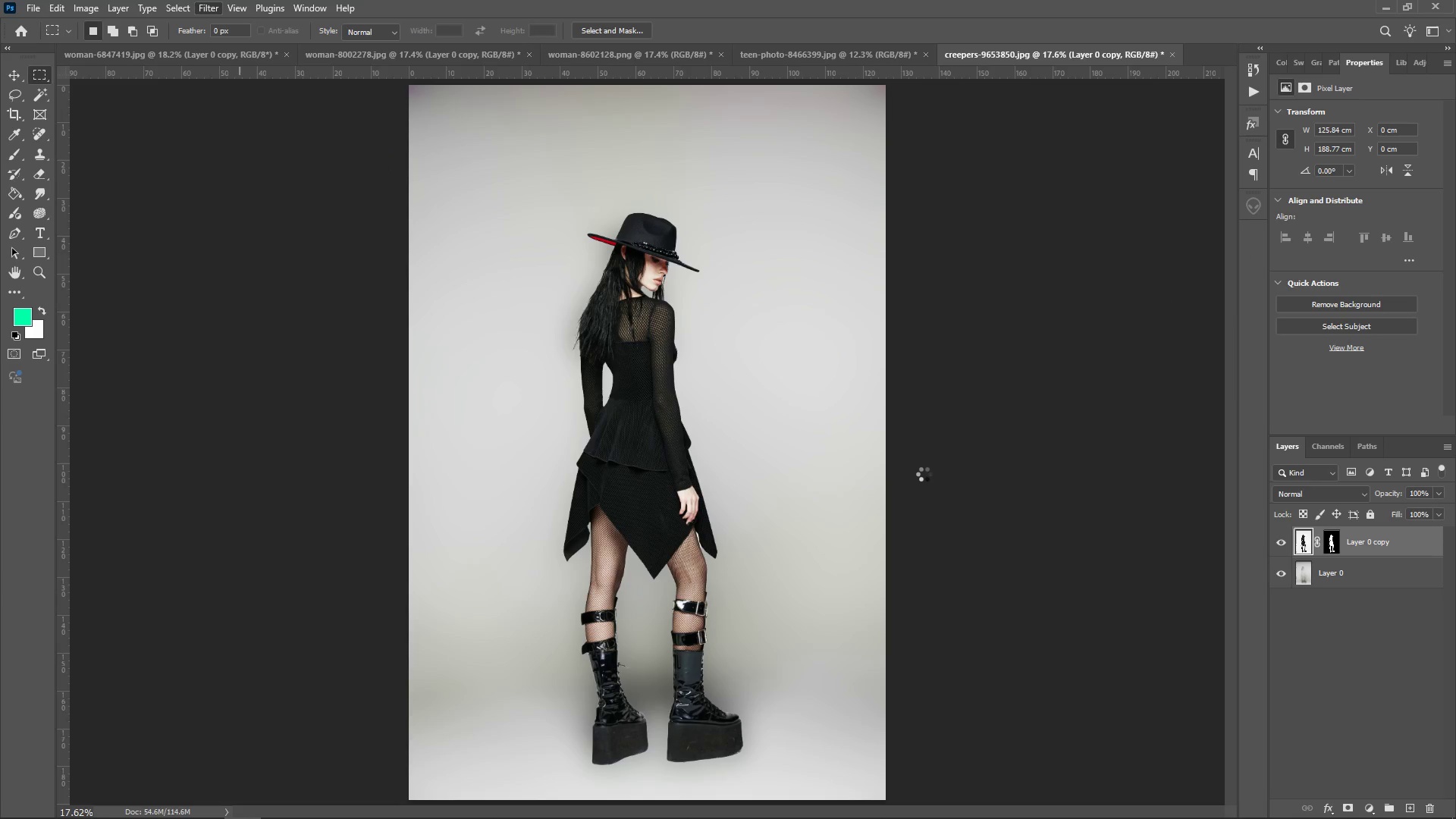 
left_click_drag(start_coordinate=[1207, 392], to_coordinate=[1168, 407])
 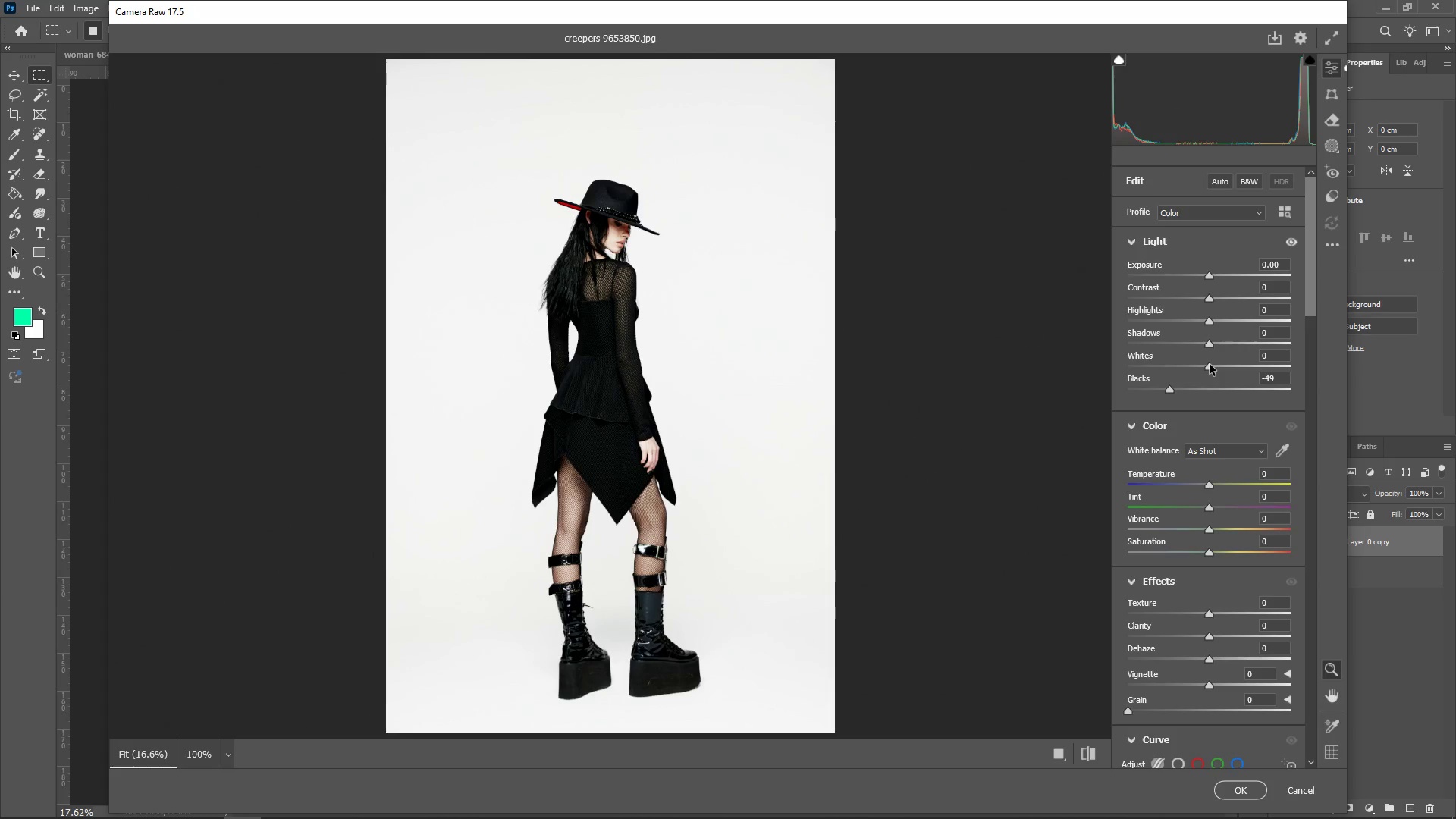 
left_click_drag(start_coordinate=[1210, 364], to_coordinate=[1241, 393])
 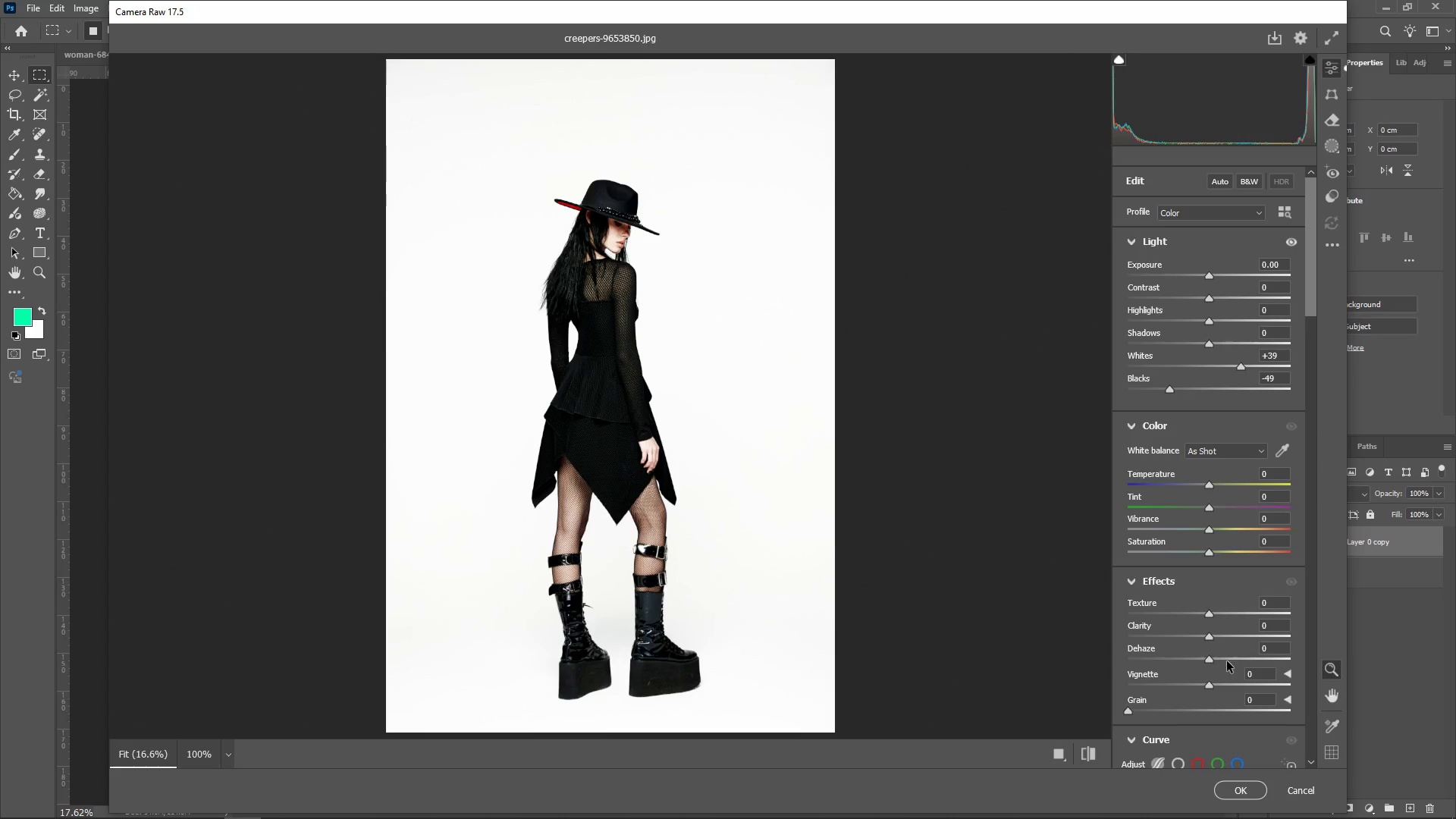 
left_click_drag(start_coordinate=[1213, 658], to_coordinate=[1225, 668])
 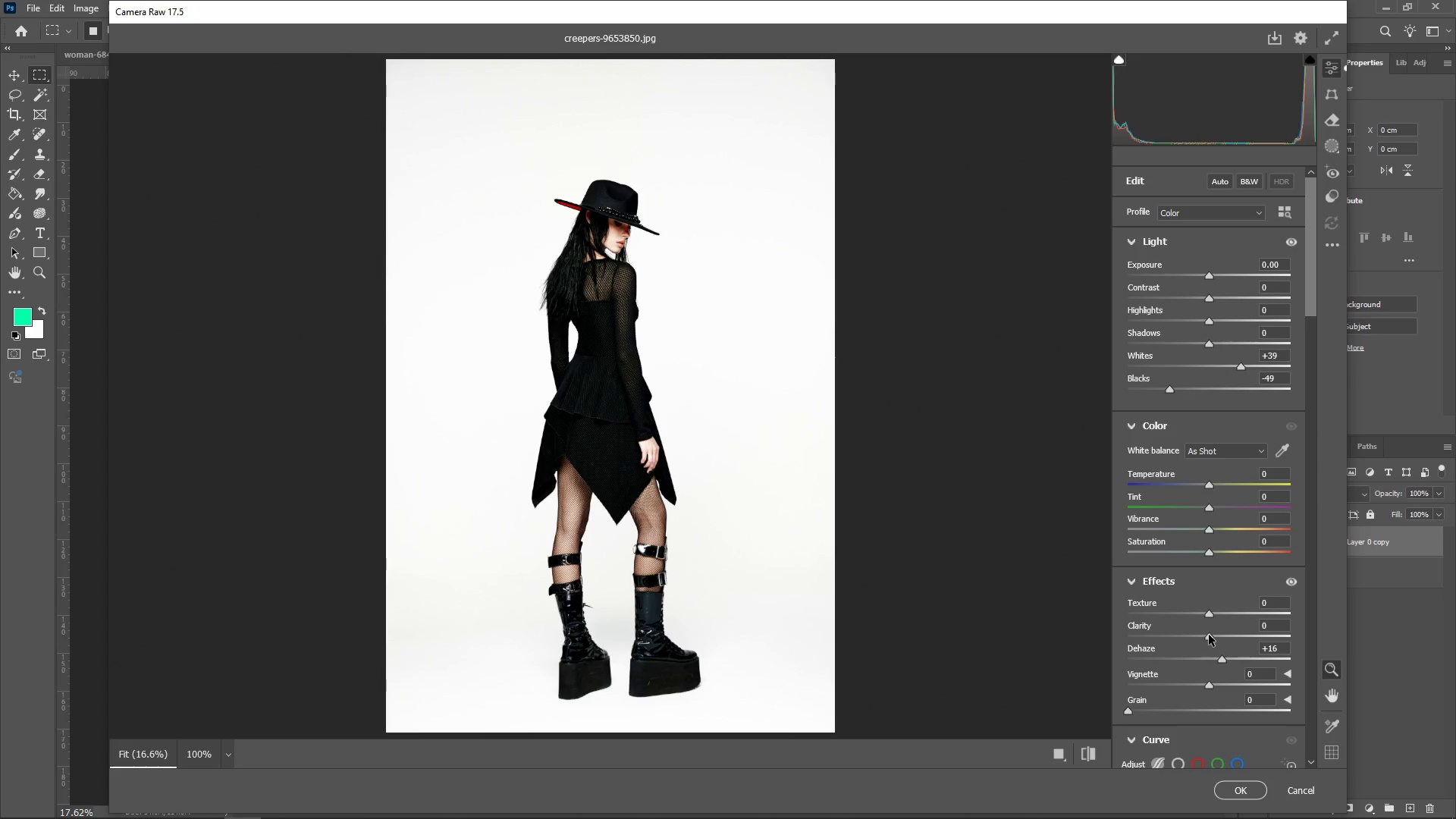 
left_click_drag(start_coordinate=[1209, 635], to_coordinate=[1235, 641])
 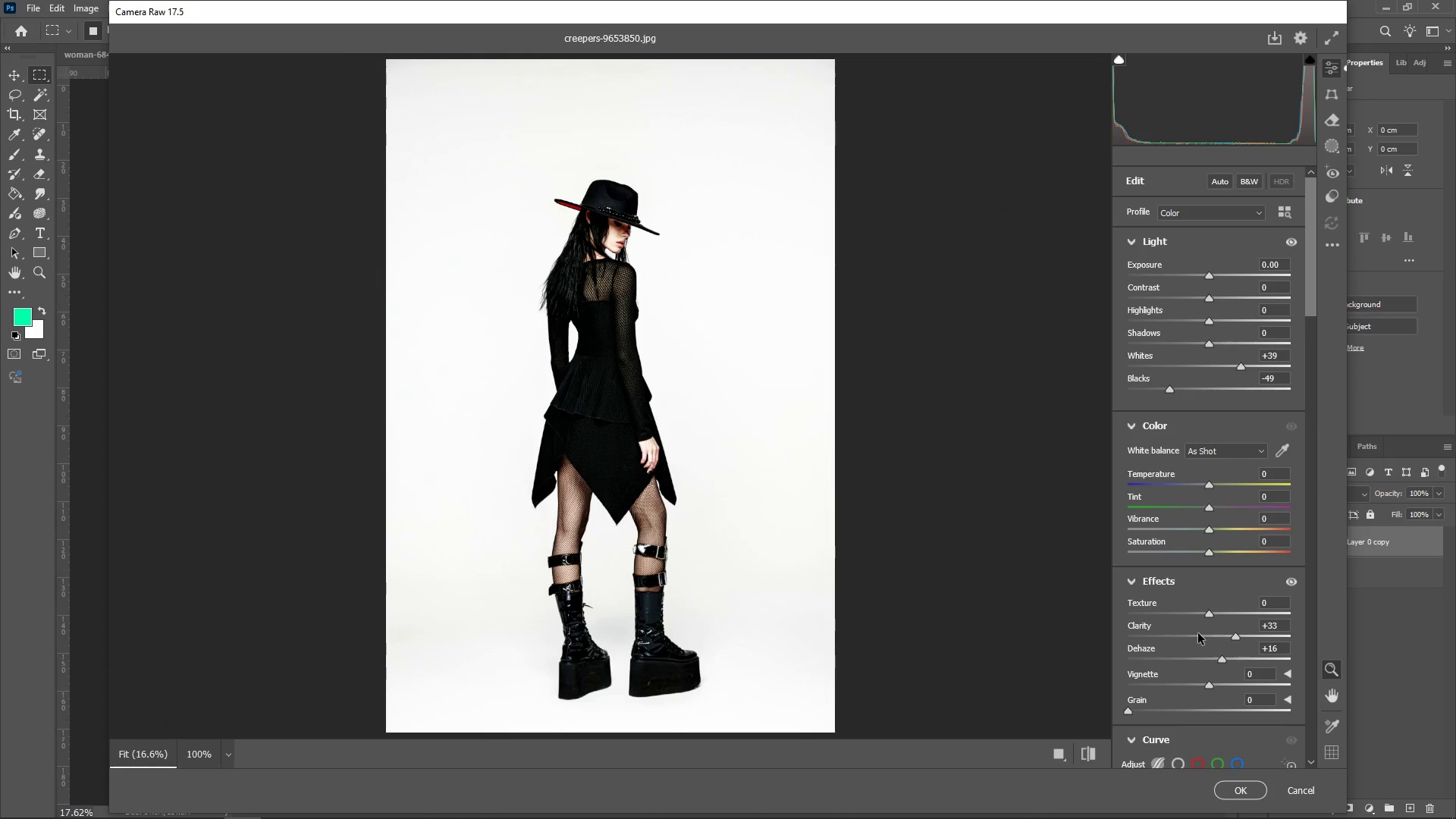 
scroll: coordinate [1230, 610], scroll_direction: down, amount: 13.0
 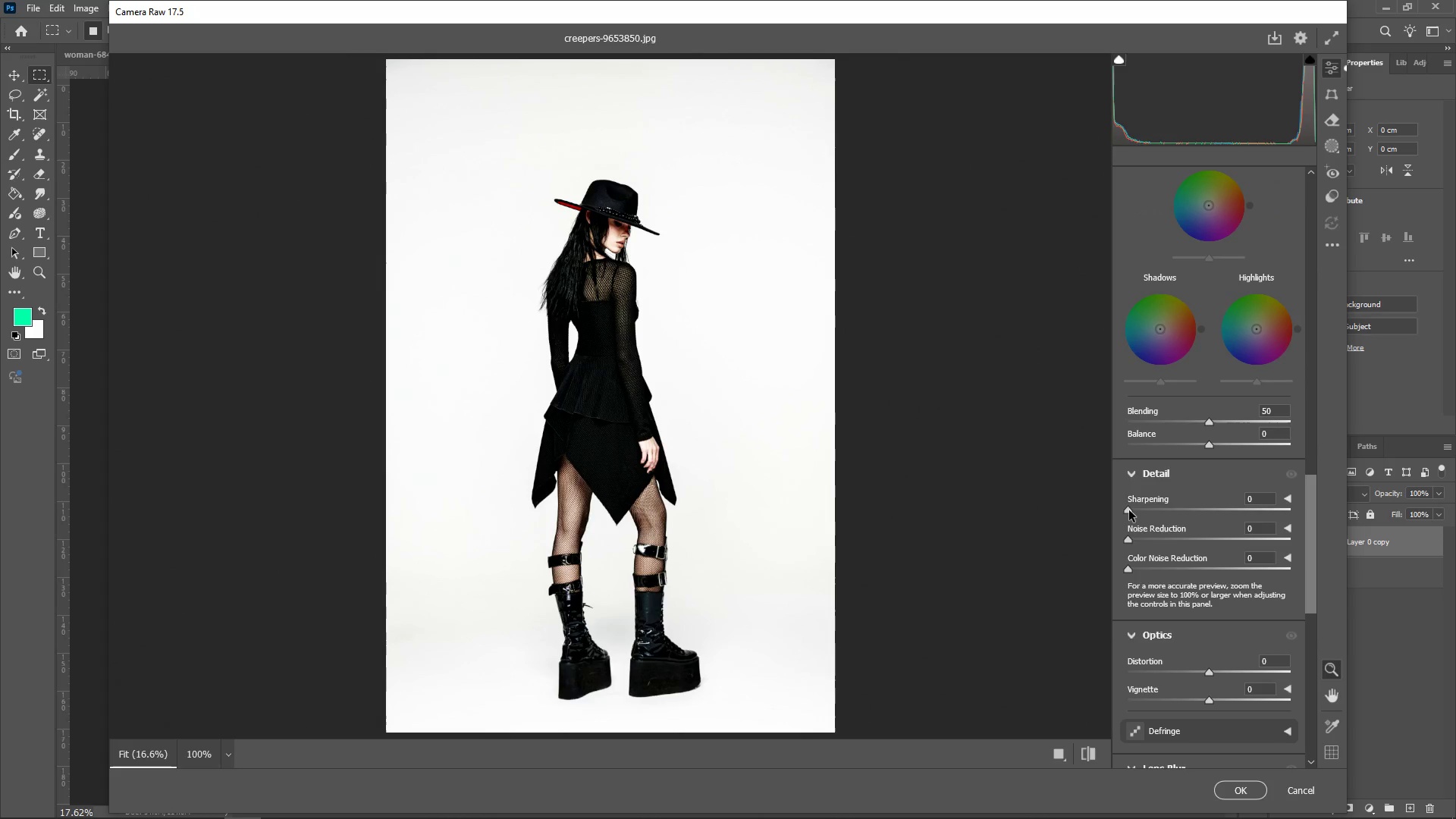 
left_click_drag(start_coordinate=[1129, 510], to_coordinate=[1166, 519])
 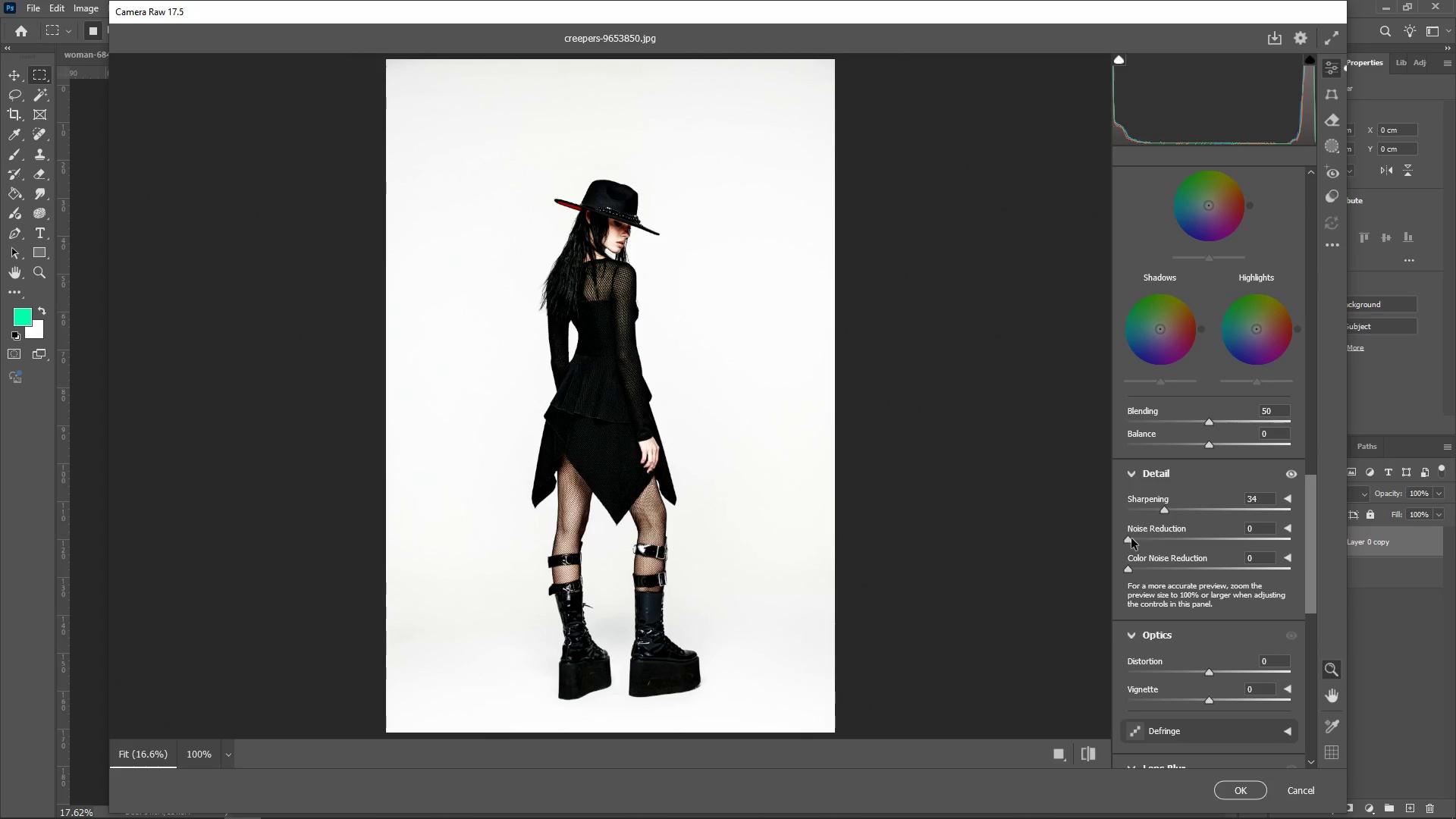 
left_click_drag(start_coordinate=[1131, 538], to_coordinate=[1147, 544])
 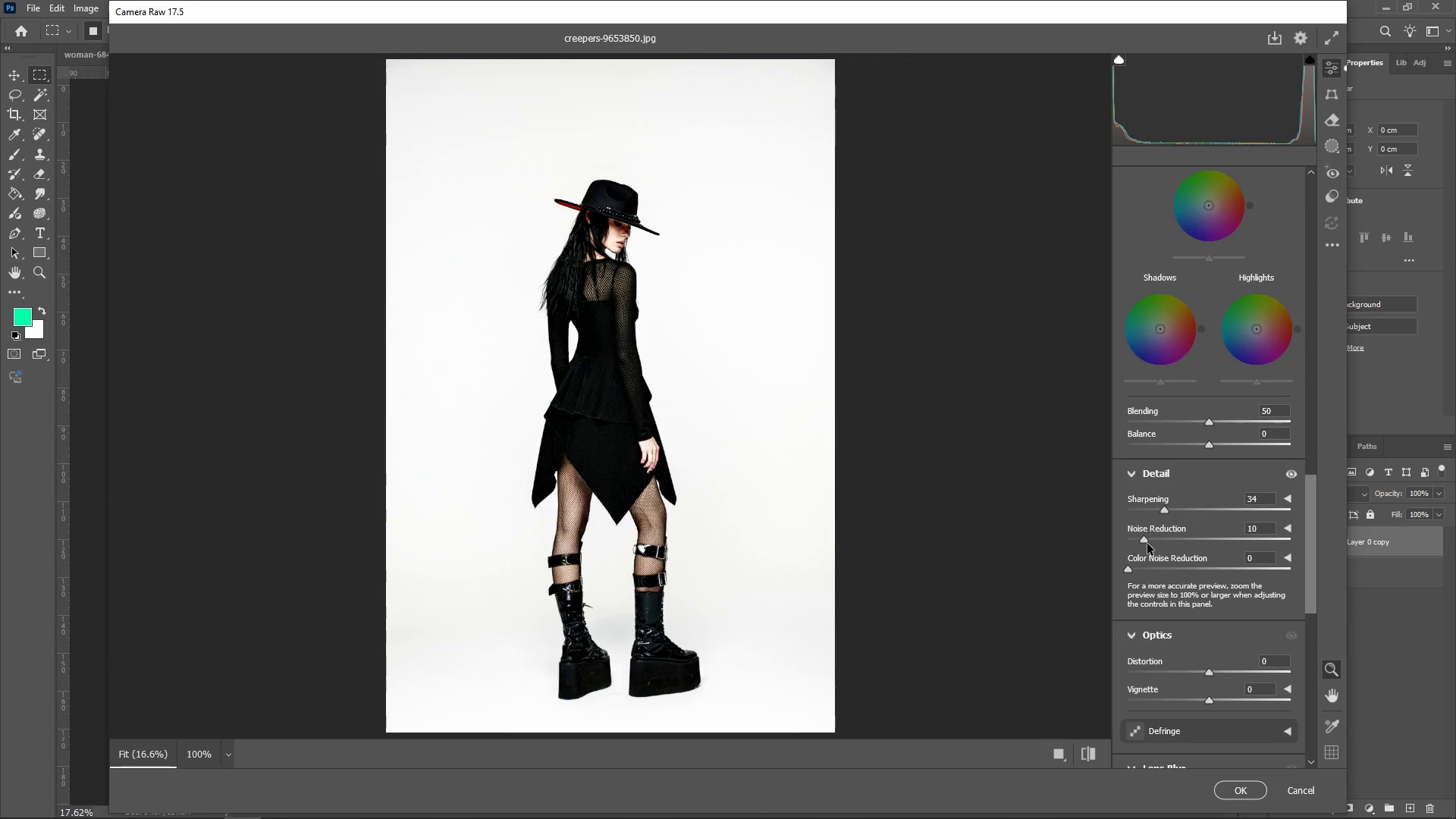 
left_click([1231, 783])
 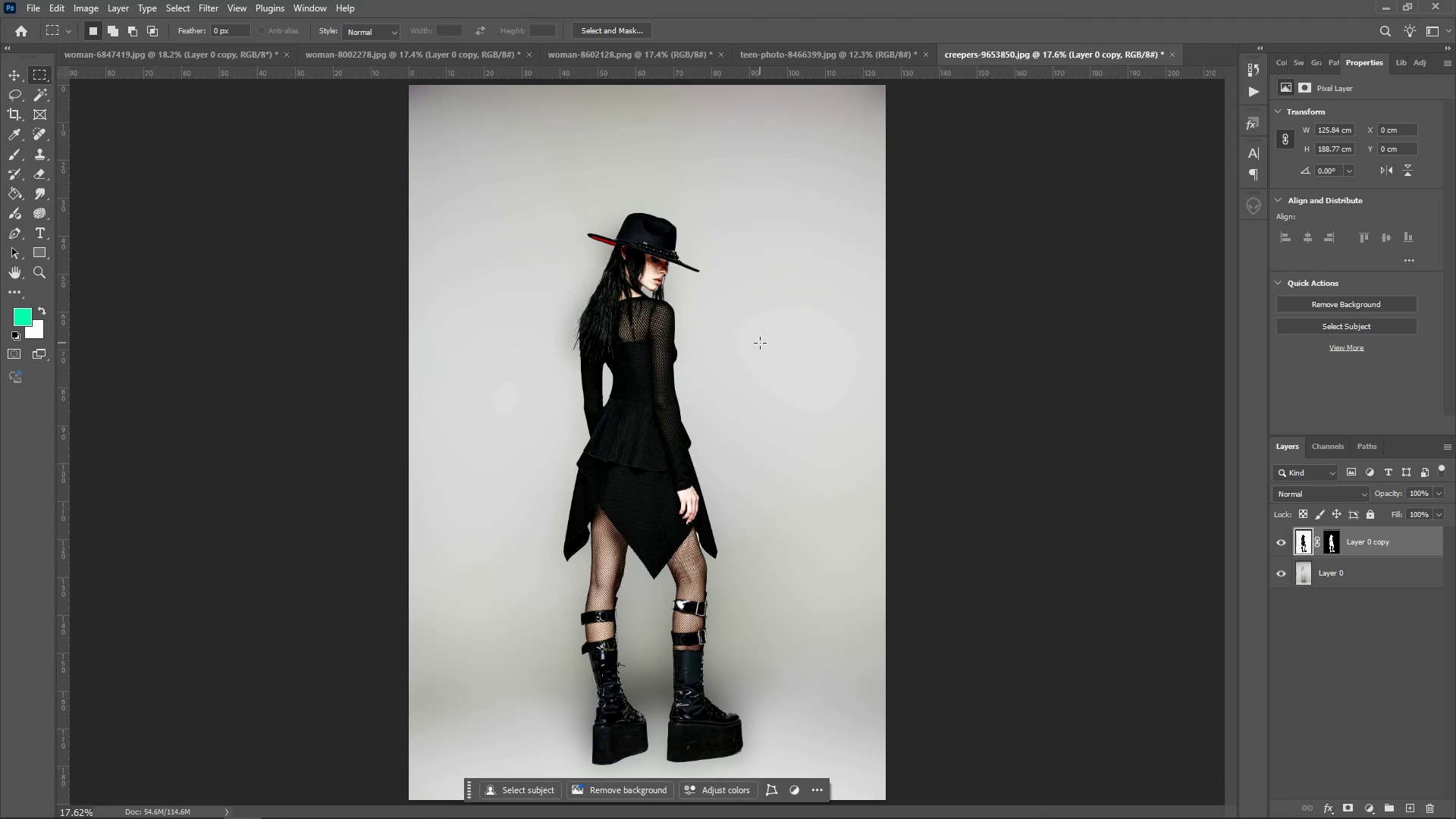 
wait(9.5)
 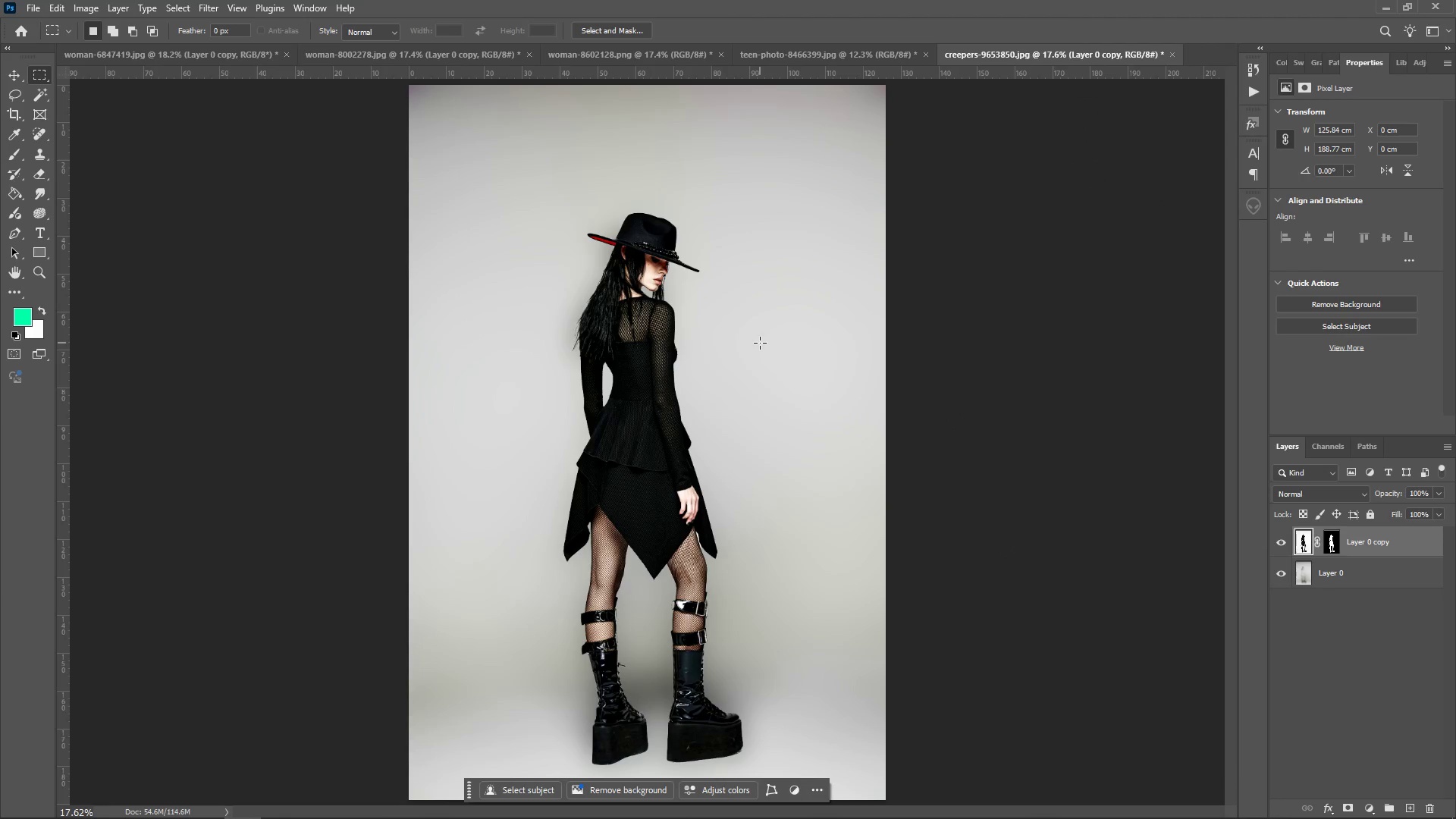 
scroll: coordinate [1301, 647], scroll_direction: down, amount: 2.0
 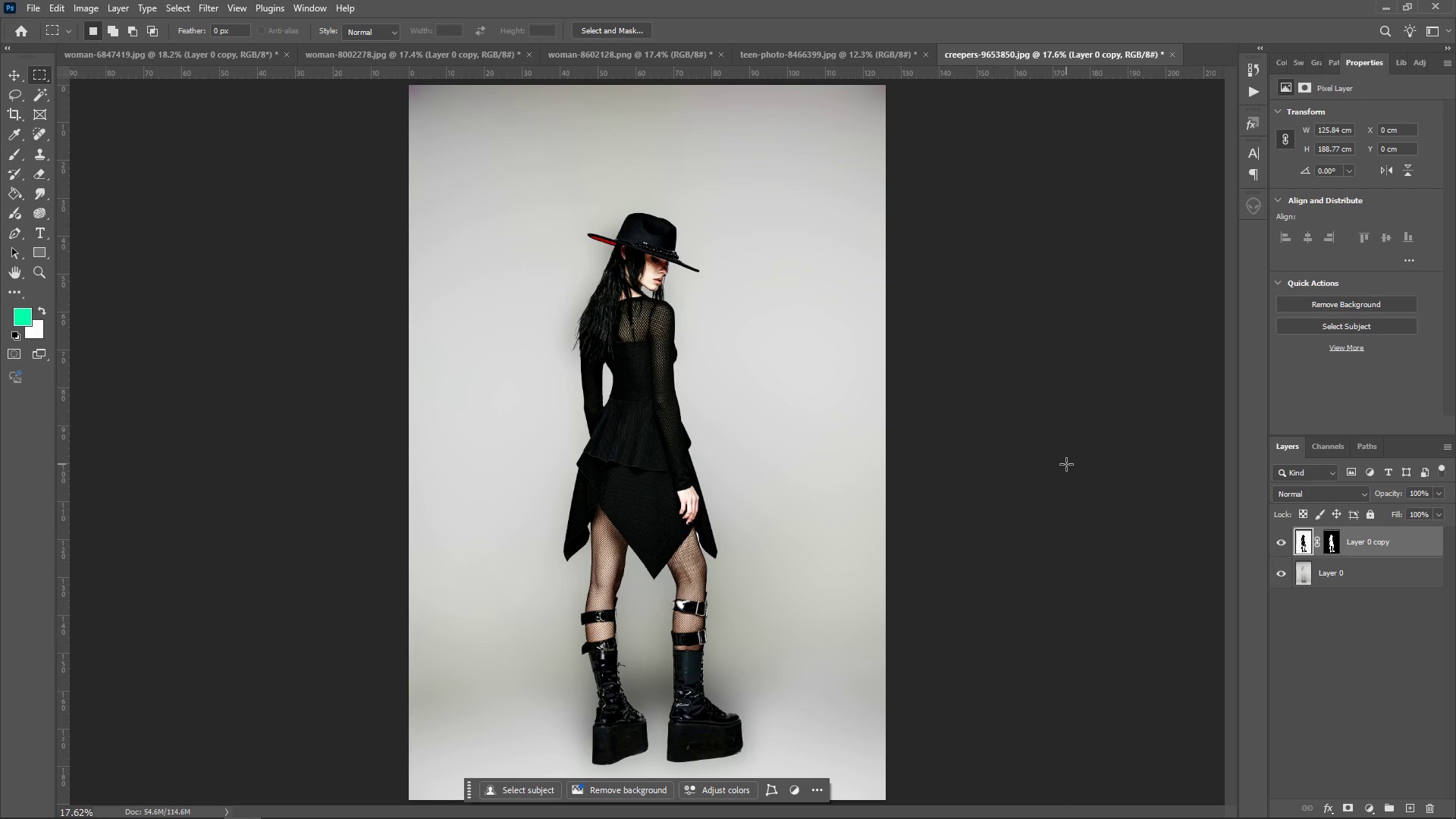 
wait(10.73)
 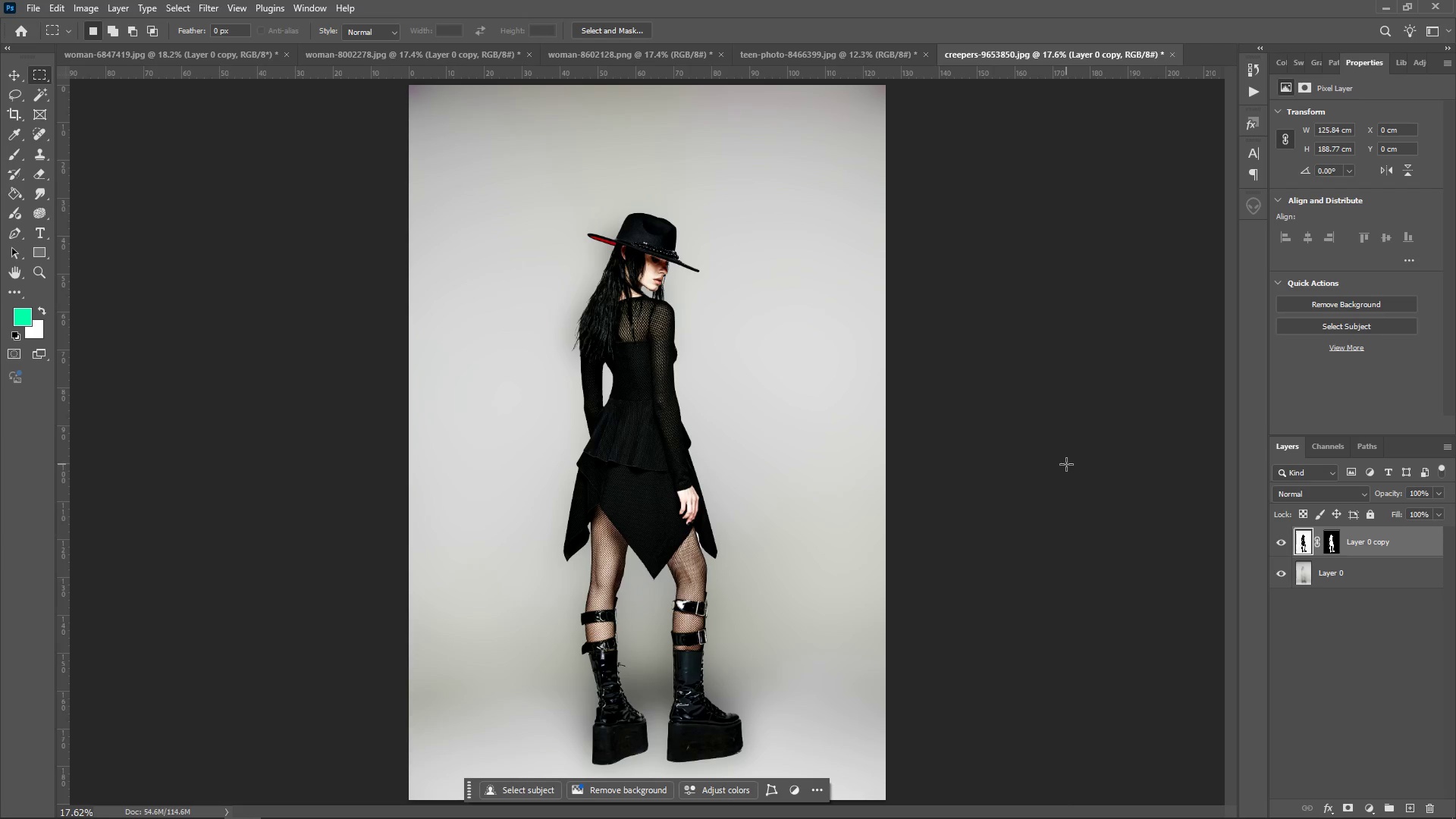 
left_click([218, 804])